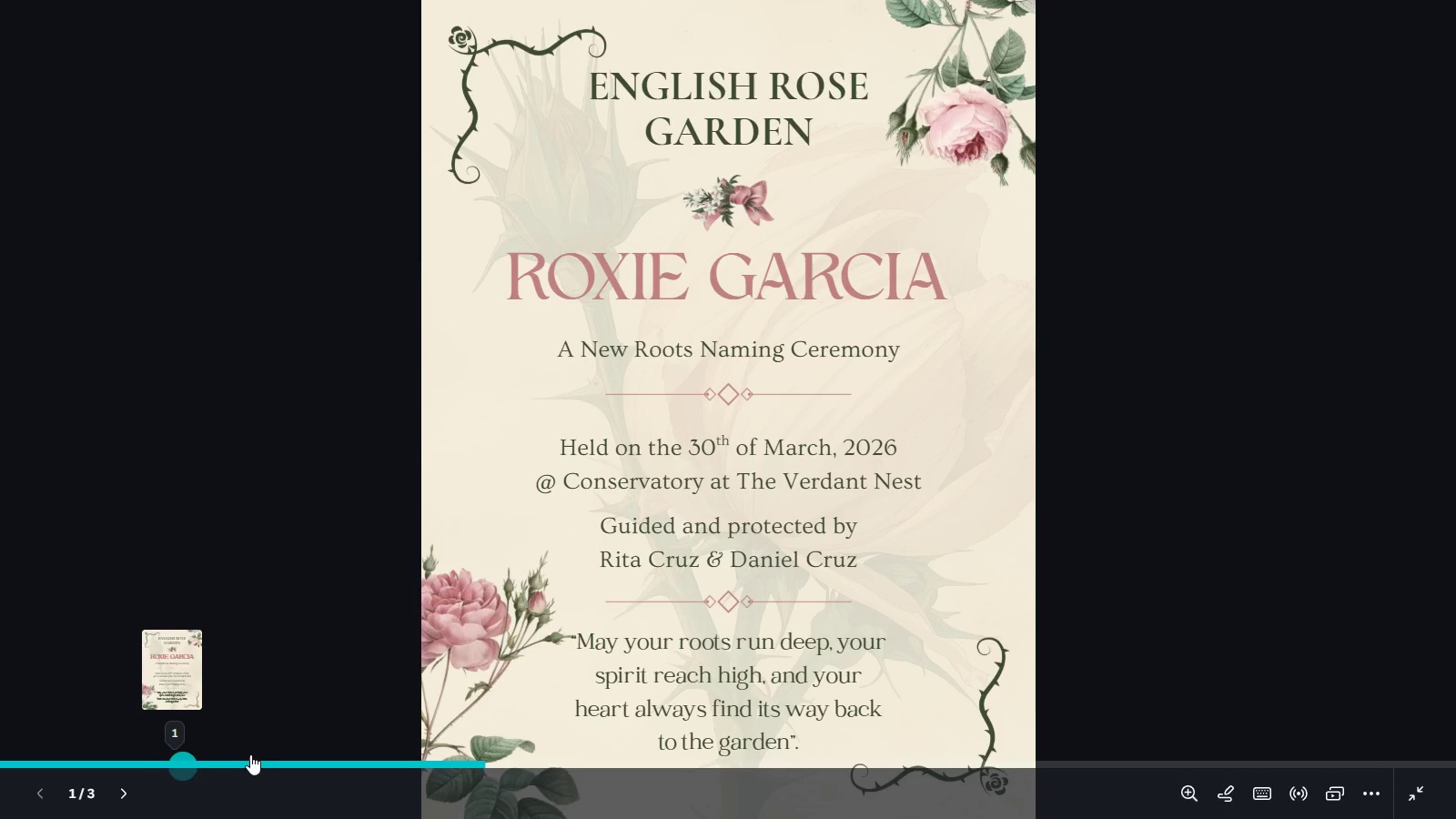 
left_click([1277, 765])
 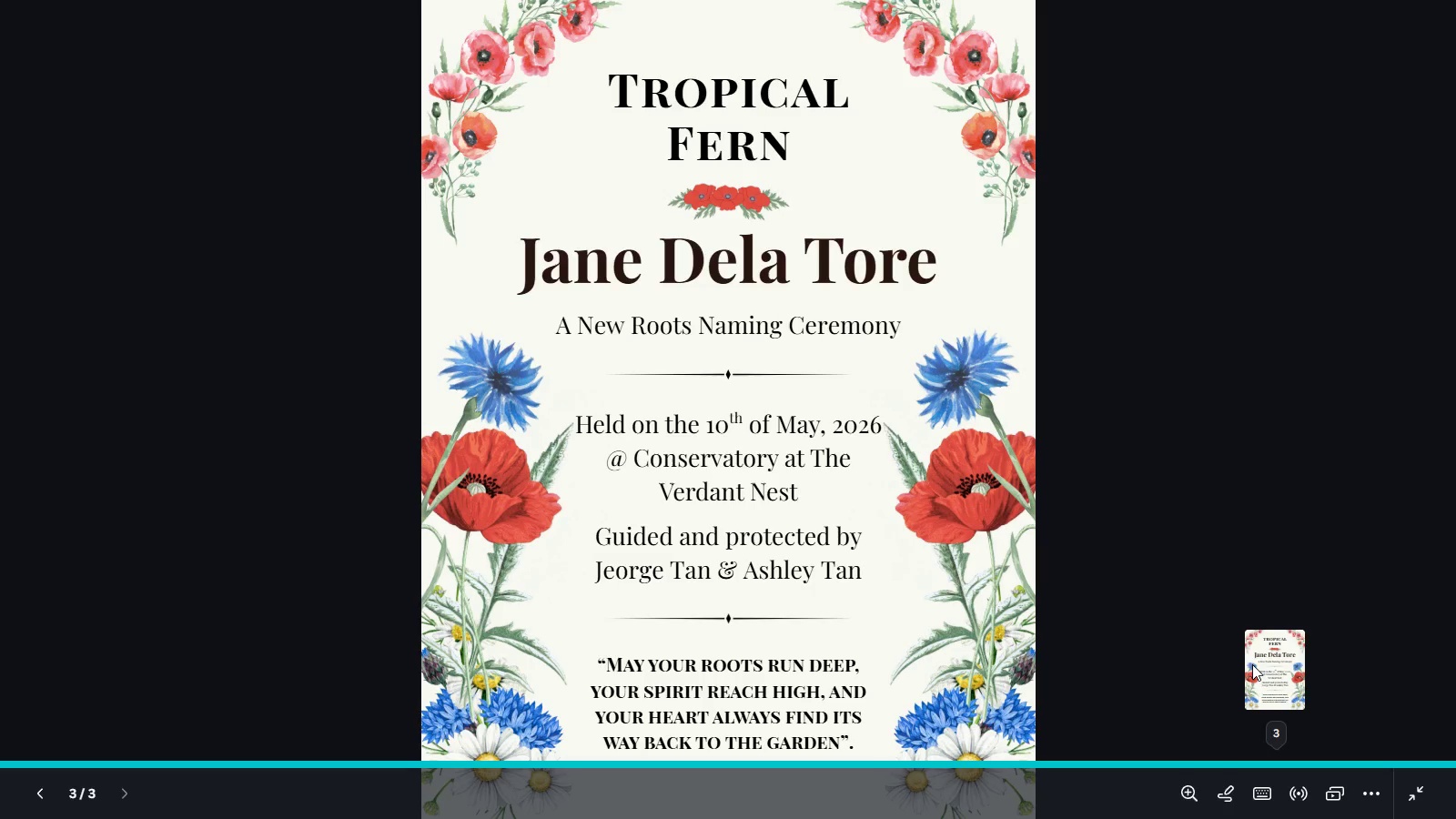 
wait(17.19)
 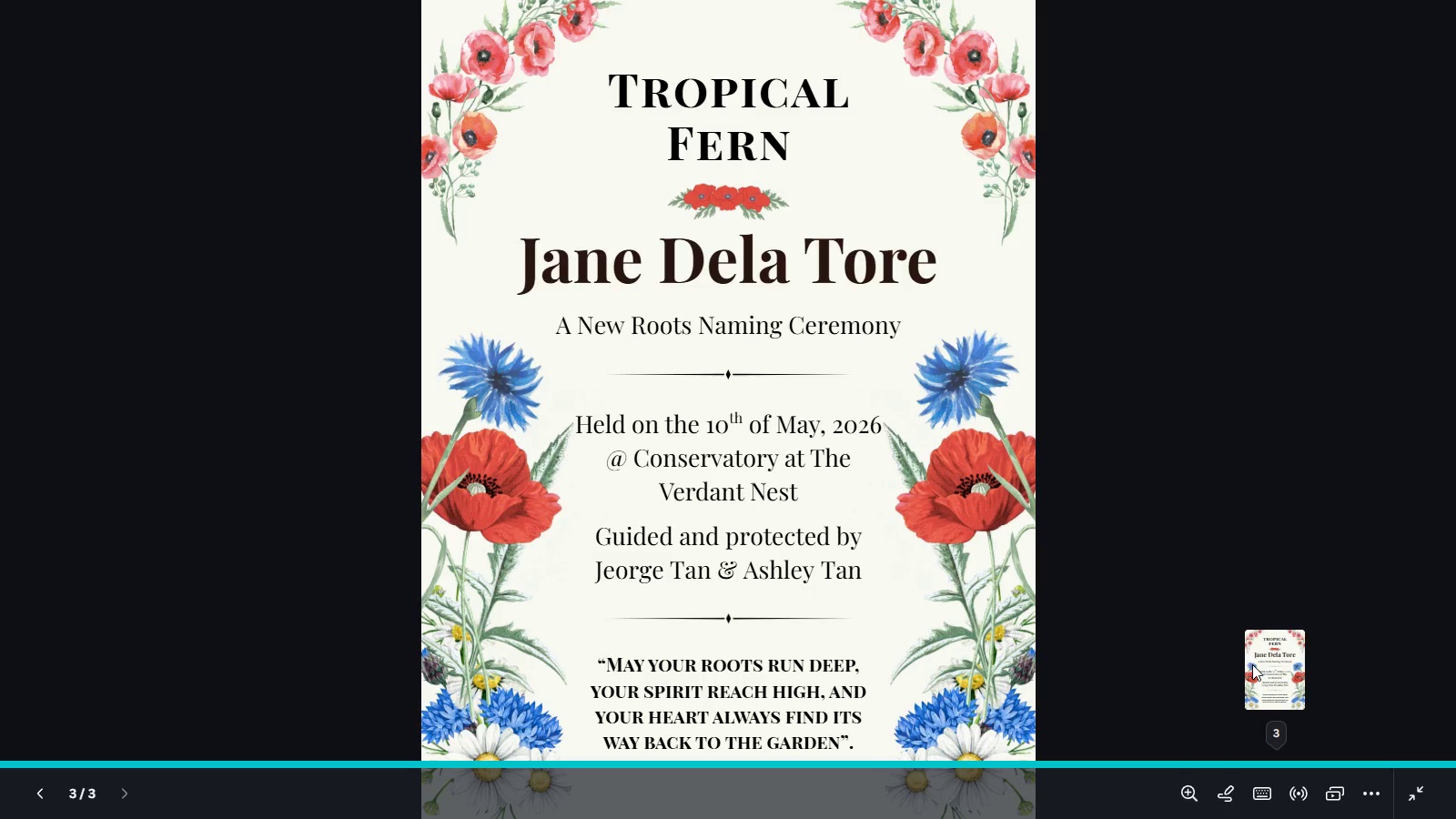 
left_click([1225, 486])
 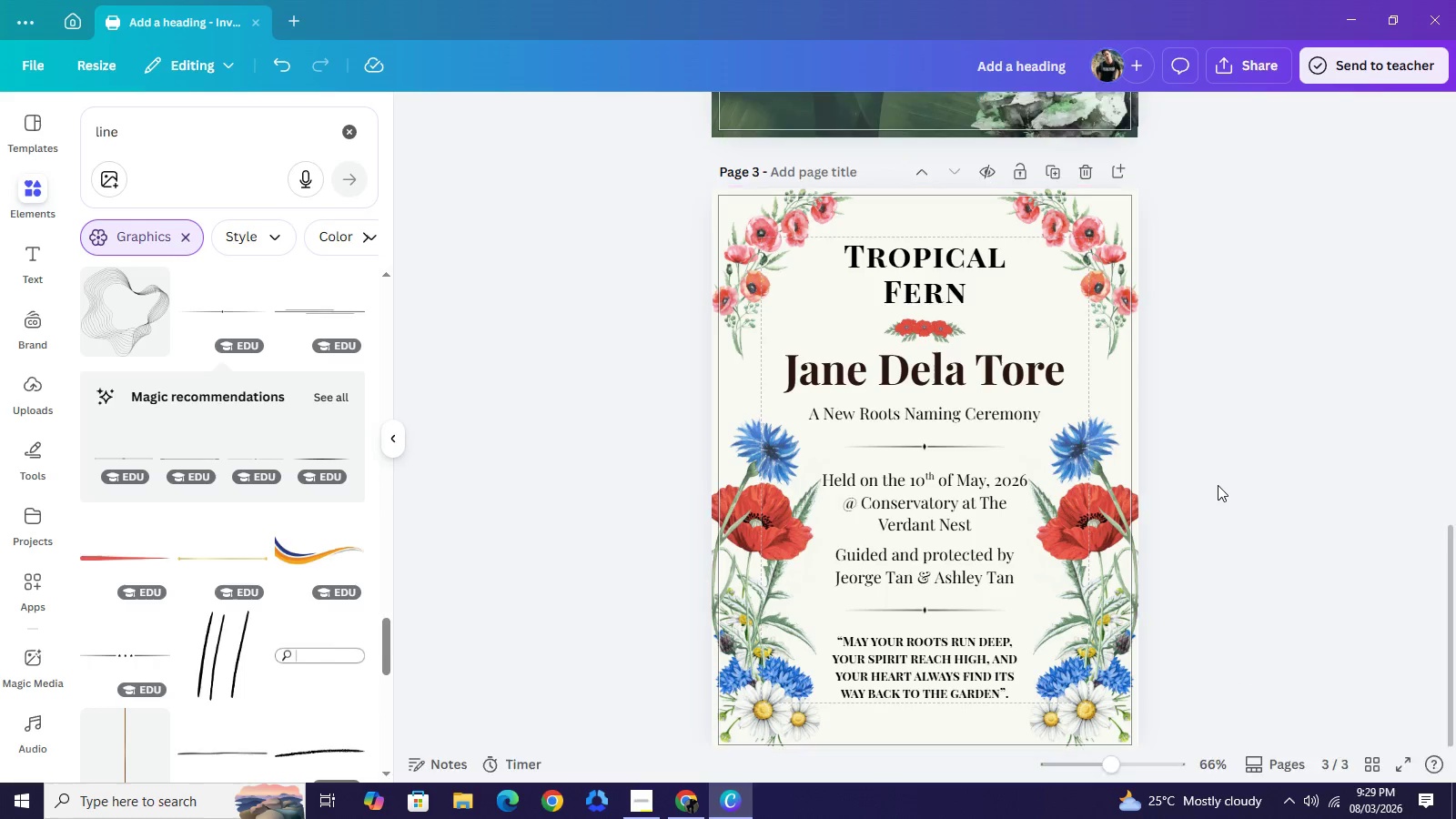 
scroll: coordinate [1218, 485], scroll_direction: up, amount: 8.0
 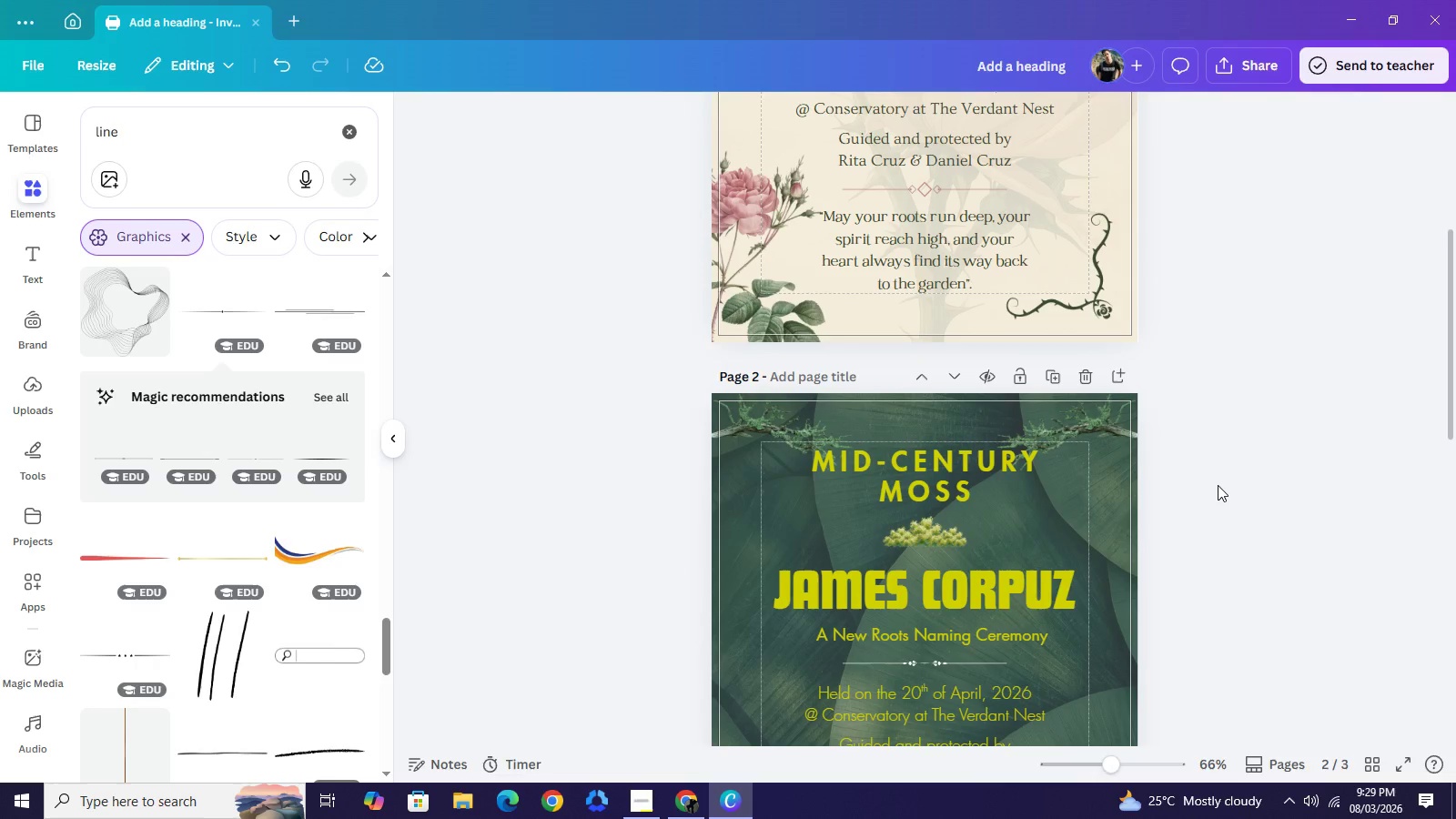 
scroll: coordinate [1218, 485], scroll_direction: down, amount: 9.0
 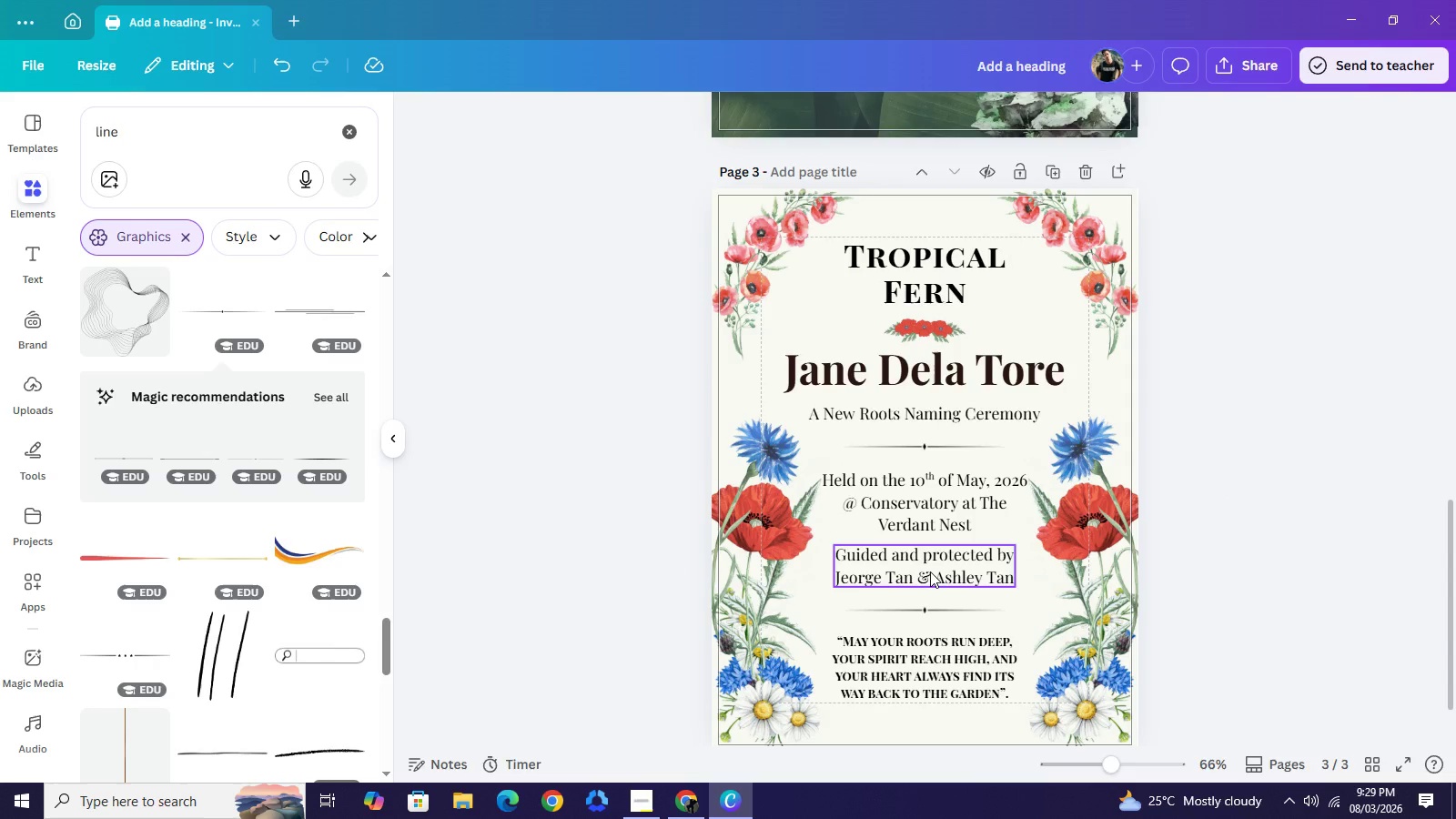 
left_click([935, 571])
 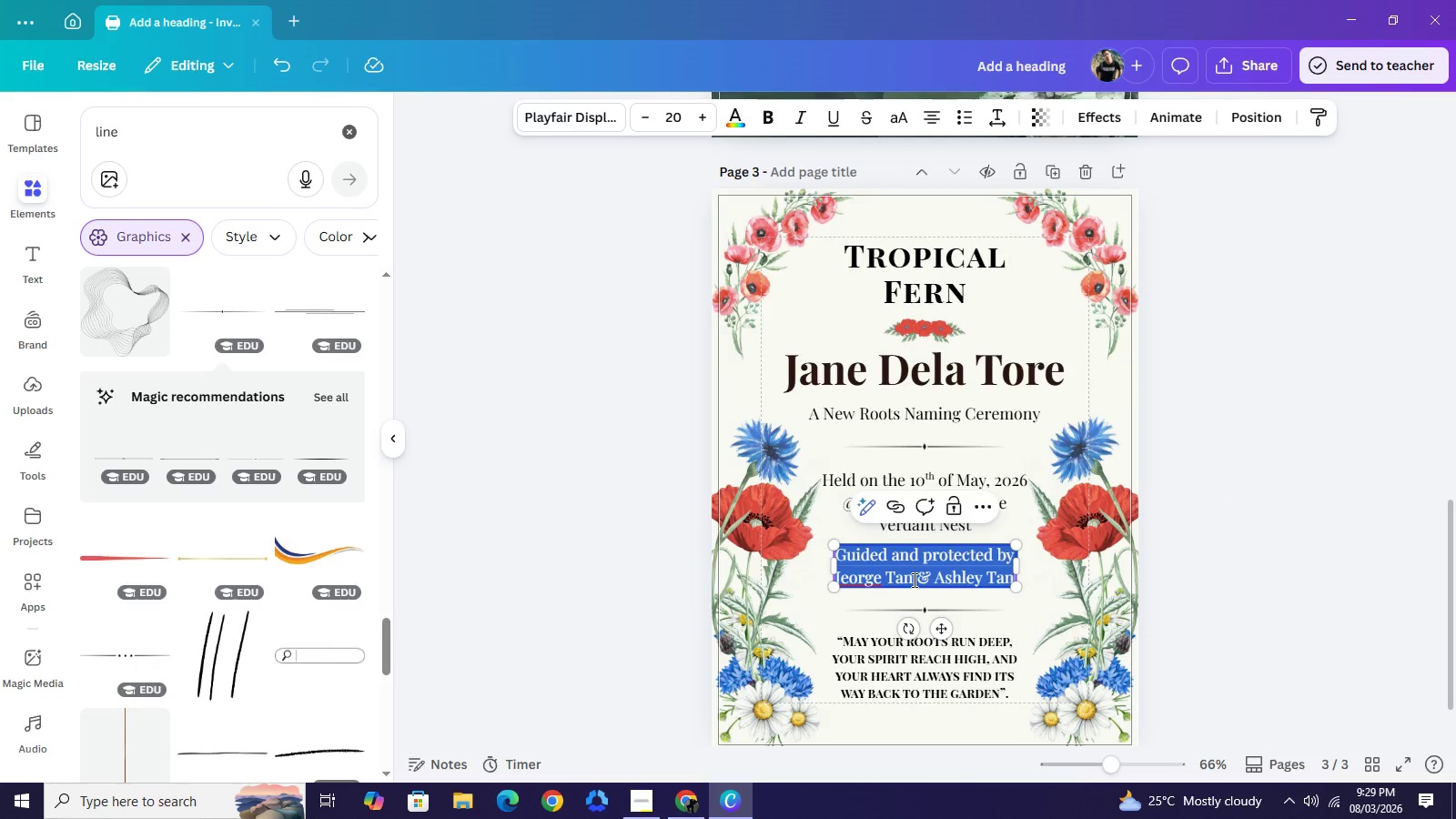 
left_click([913, 580])
 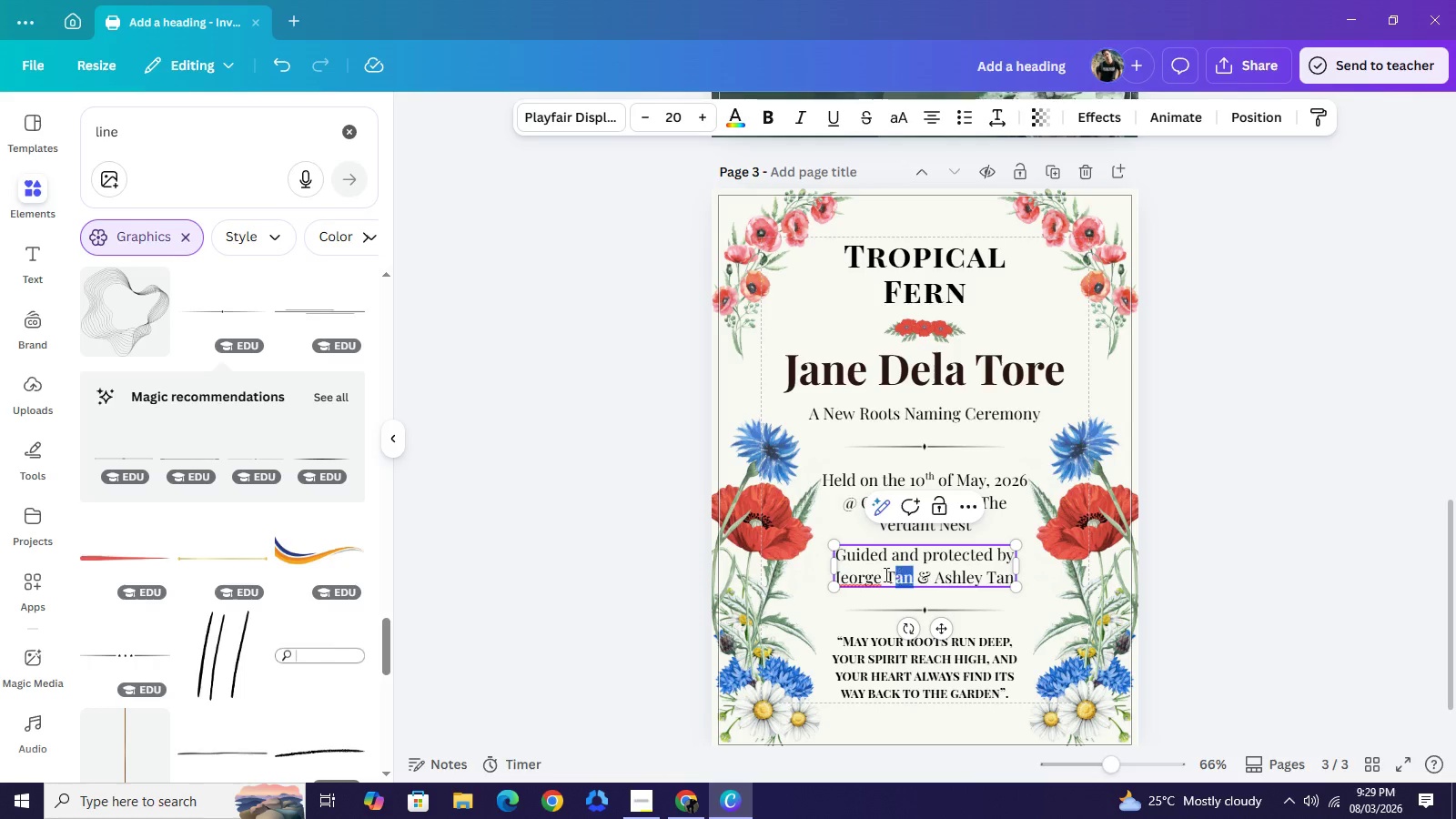 
left_click_drag(start_coordinate=[913, 580], to_coordinate=[837, 567])
 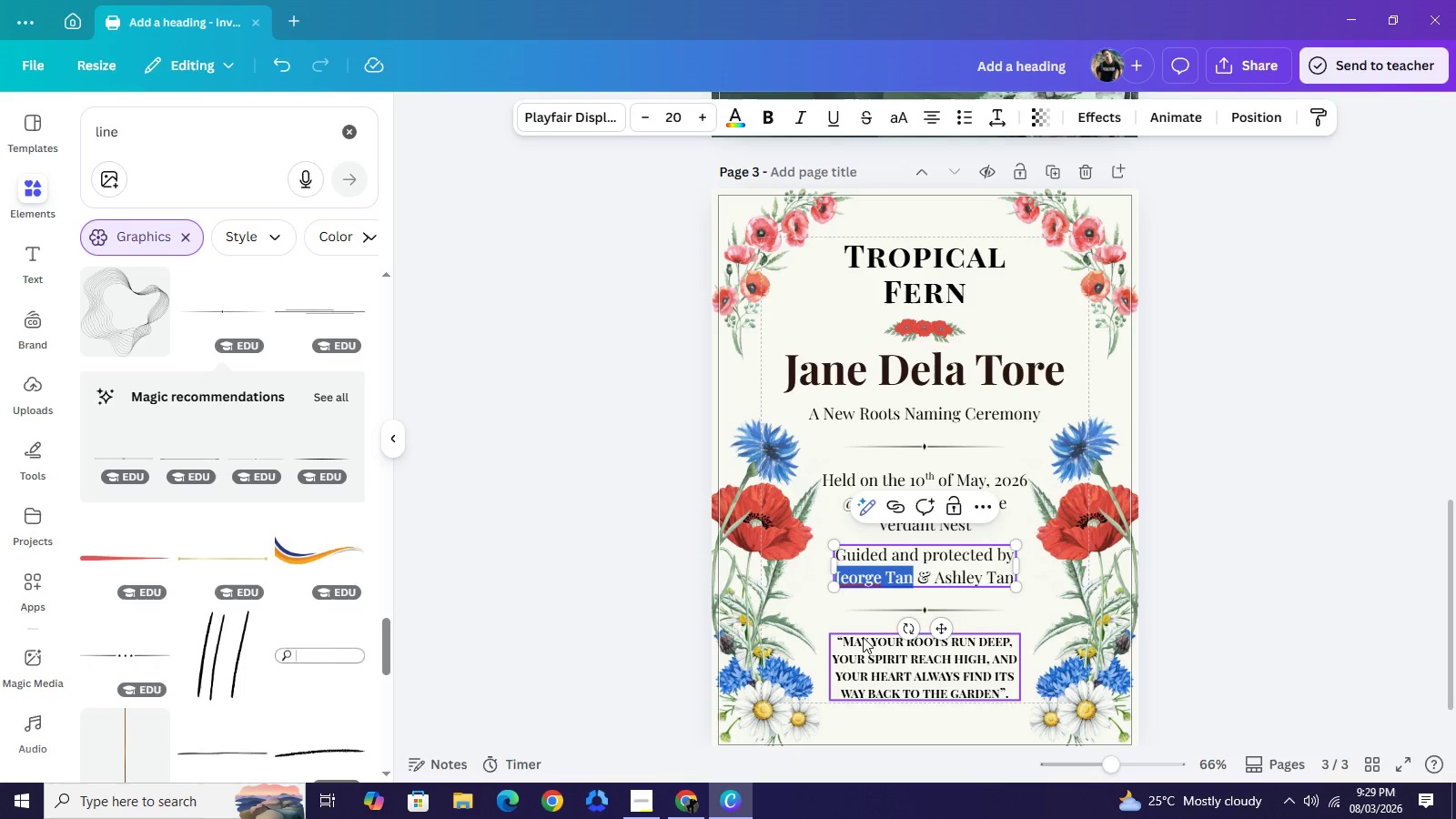 
type(Rob Johmsom)
key(Backspace)
key(Backspace)
key(Backspace)
key(Backspace)
type(nso)
key(Backspace)
key(Backspace)
key(Backspace)
key(Backspace)
key(Backspace)
key(Backspace)
 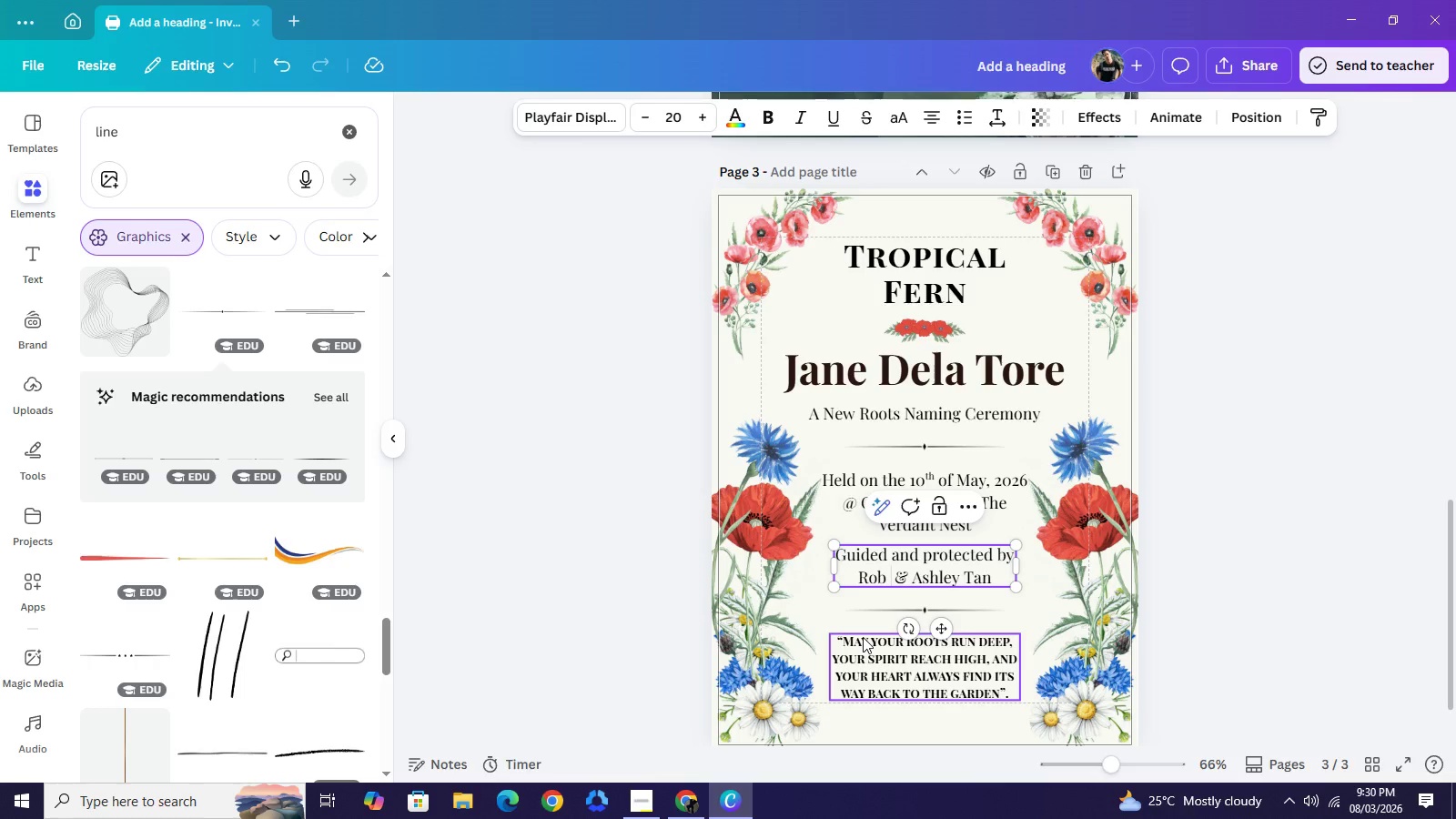 
wait(10.25)
 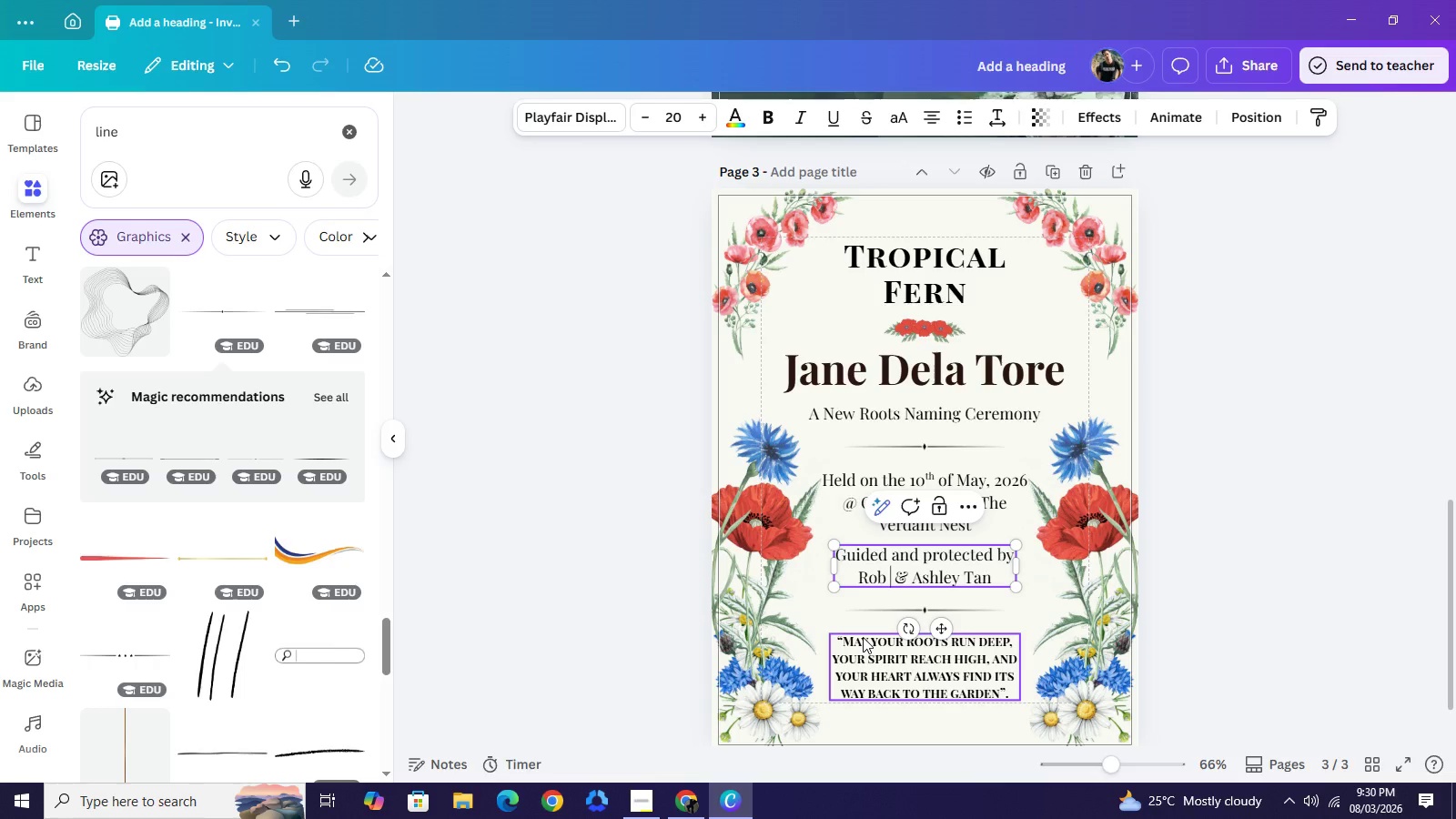 
key(Shift+D)
 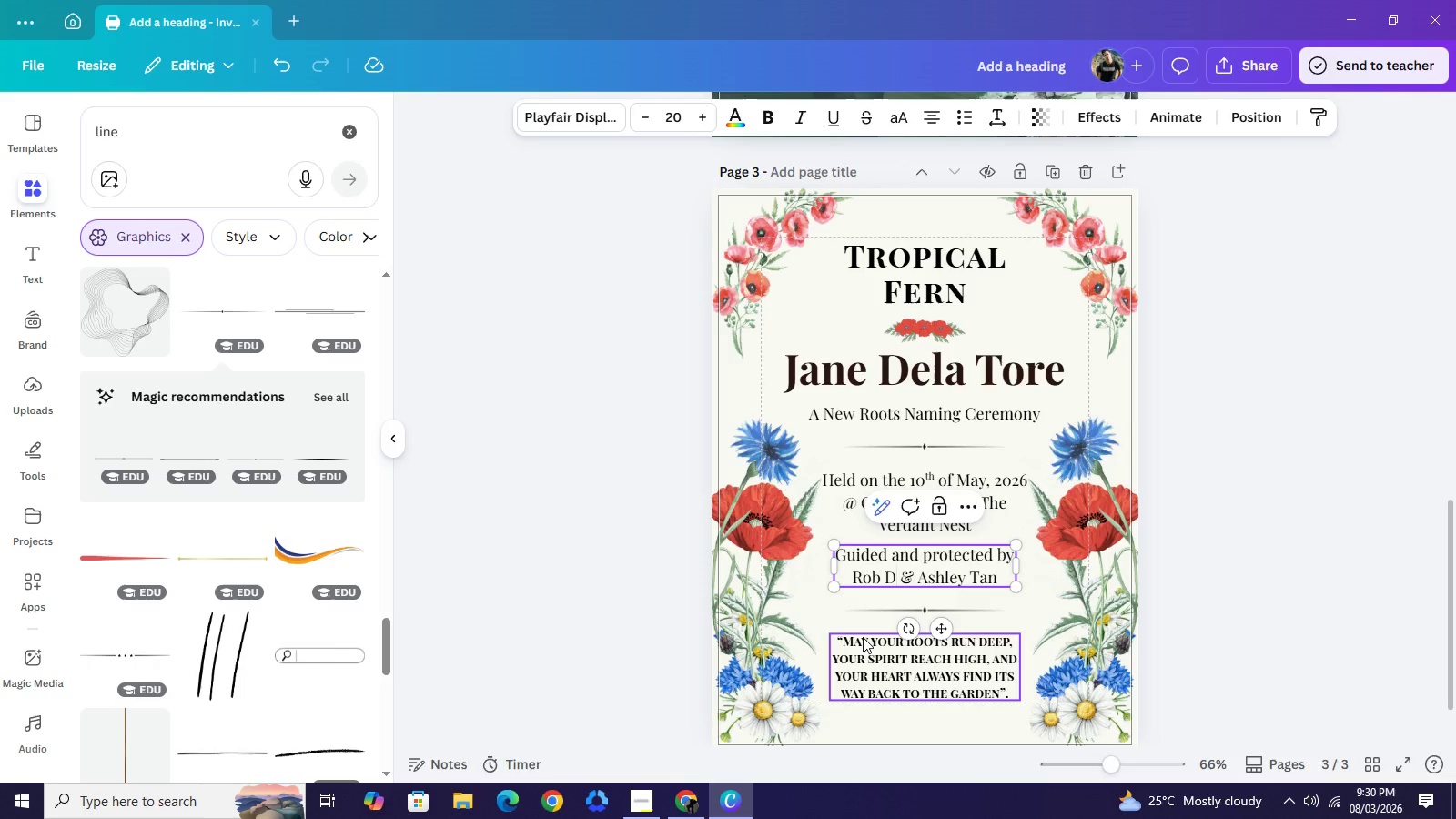 
type(oly)
 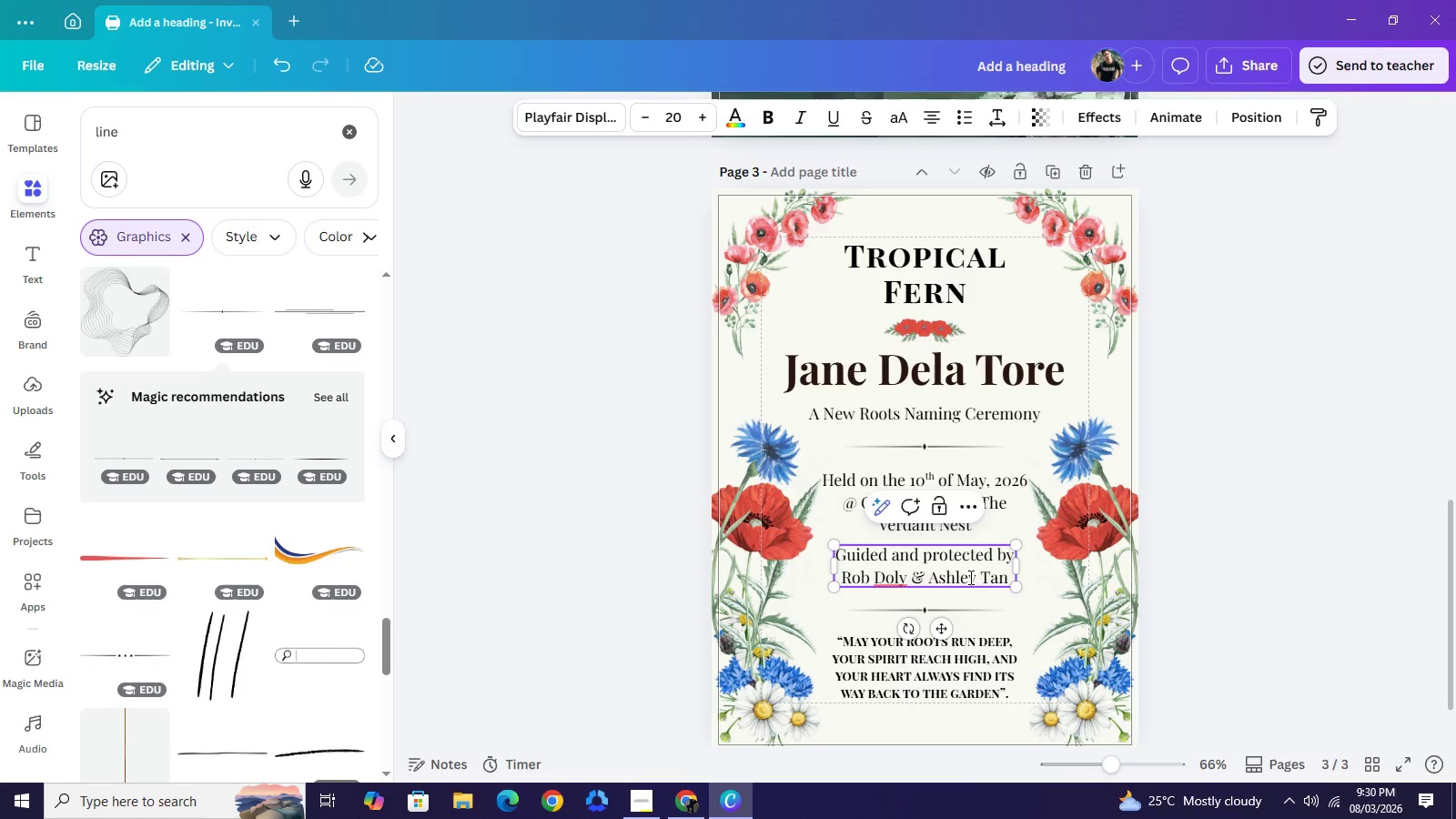 
double_click([995, 574])
 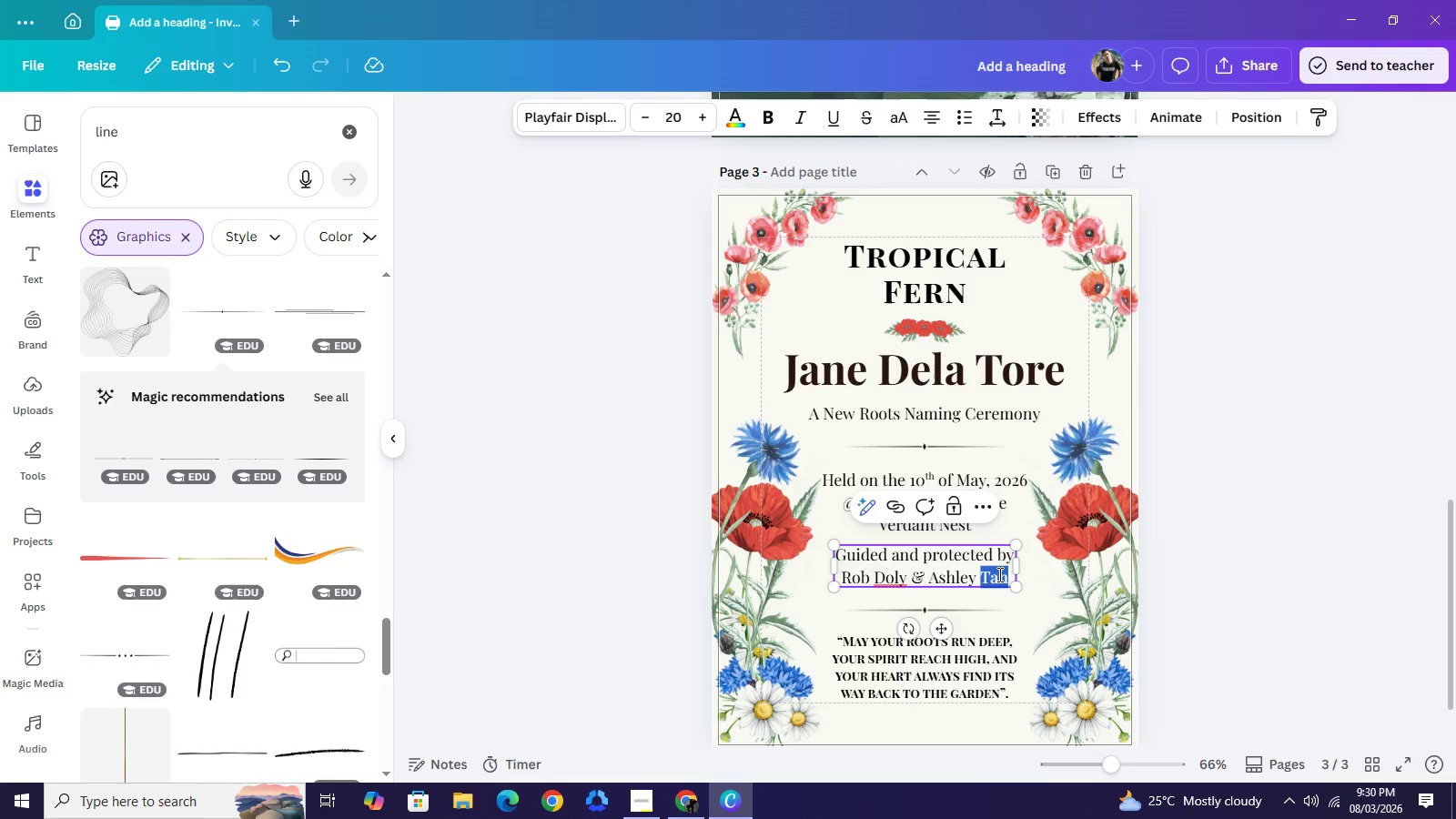 
type(Doly)
 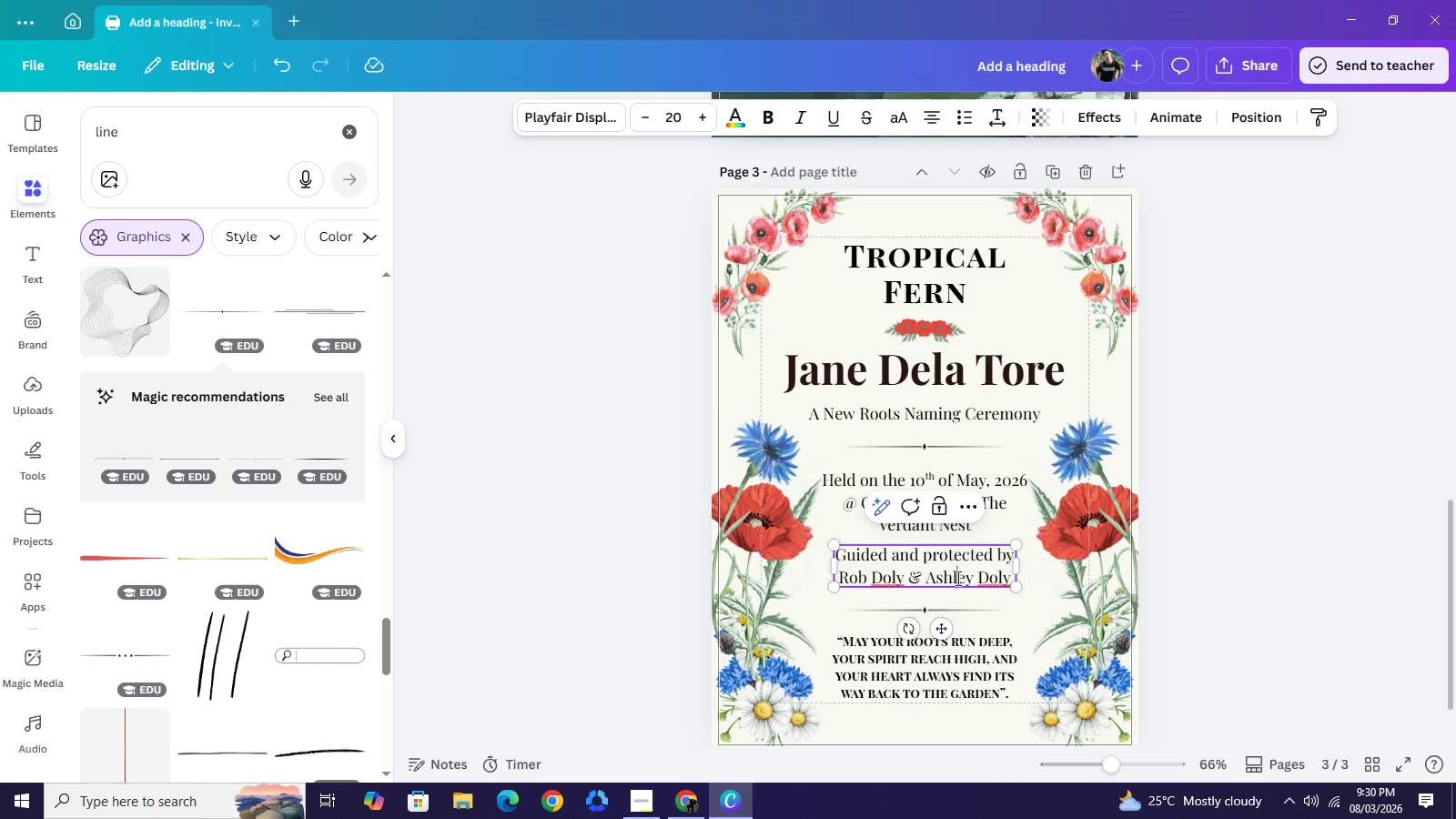 
double_click([956, 578])
 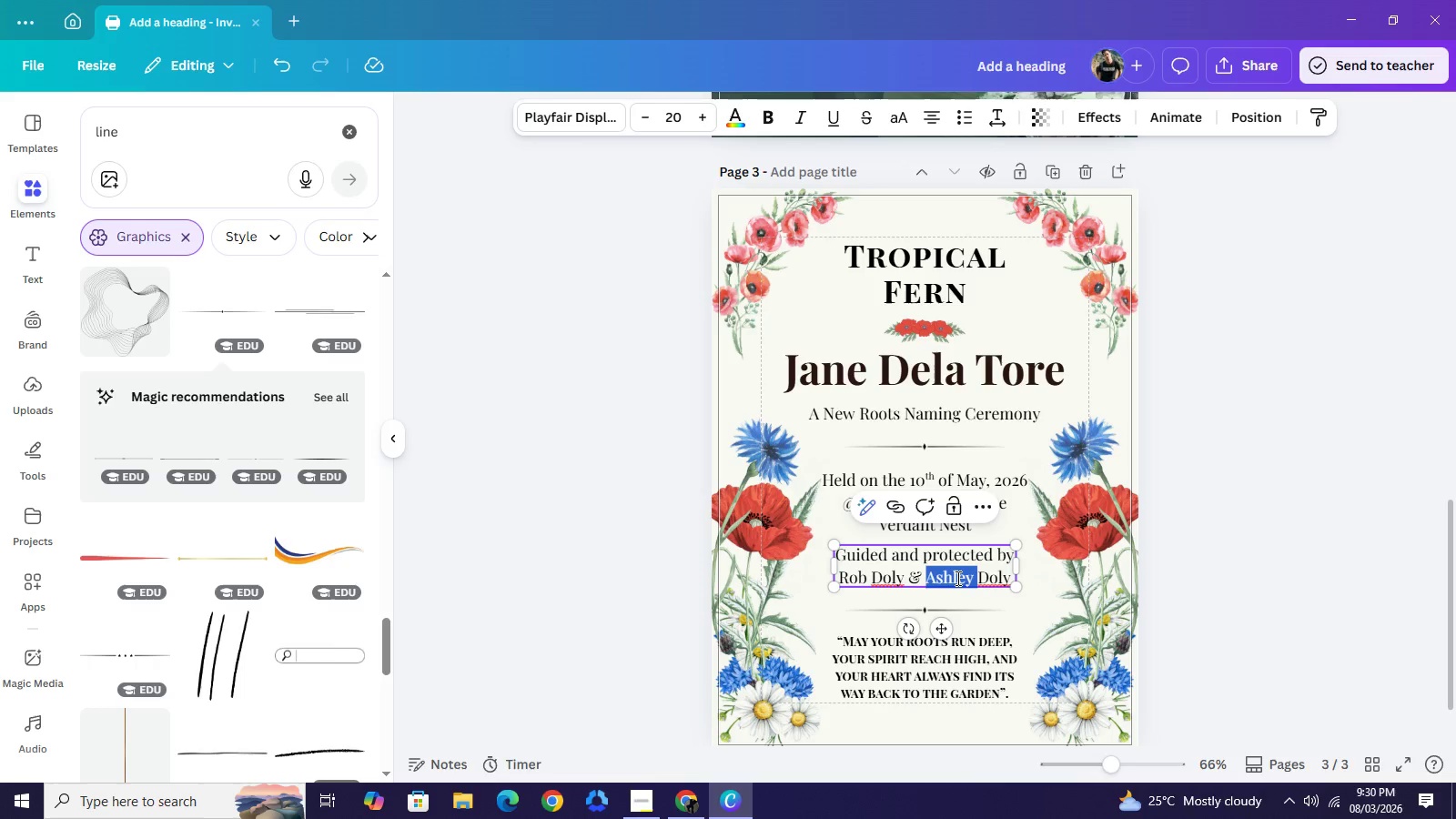 
type(Gwen)
 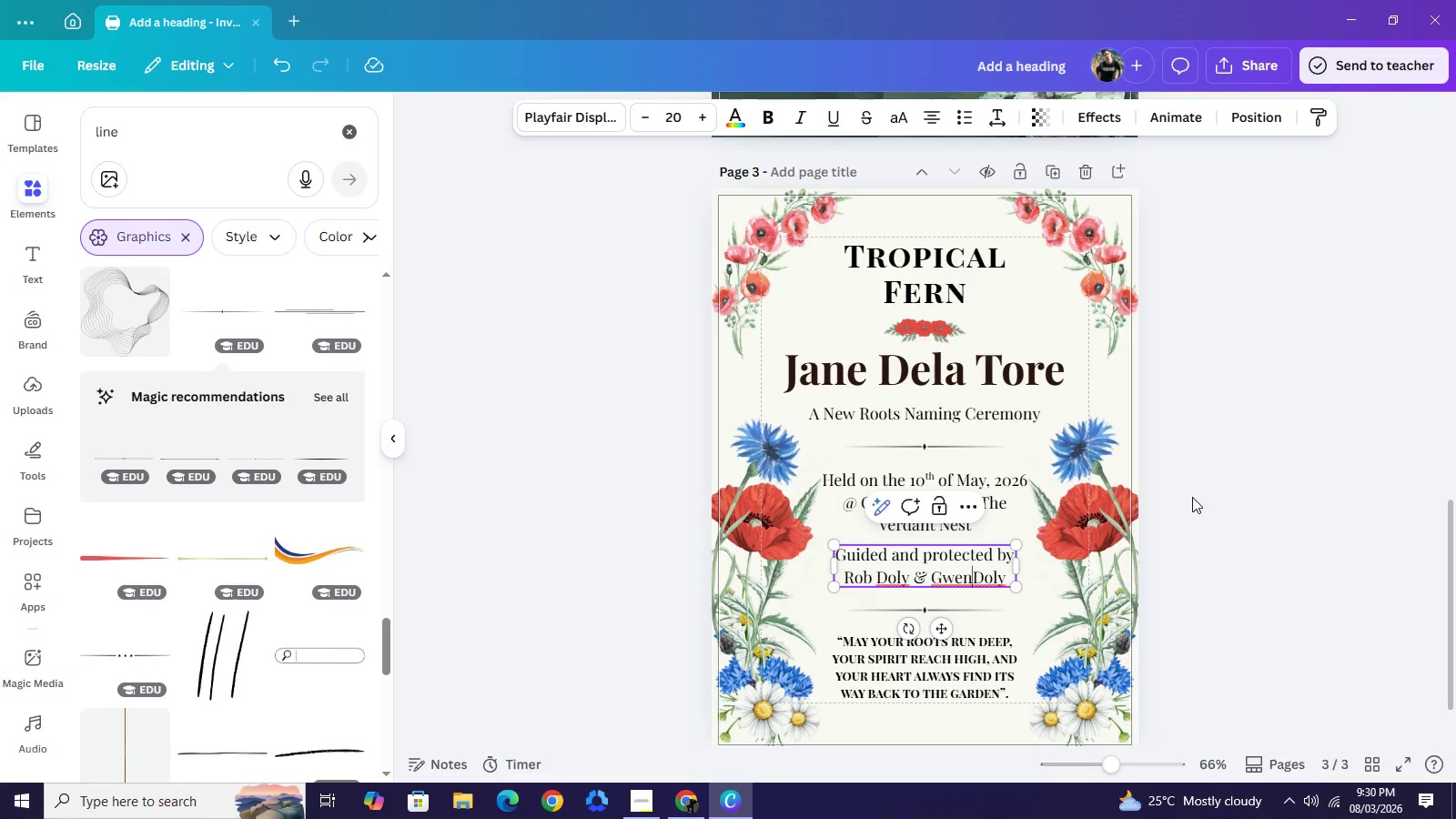 
key(Space)
 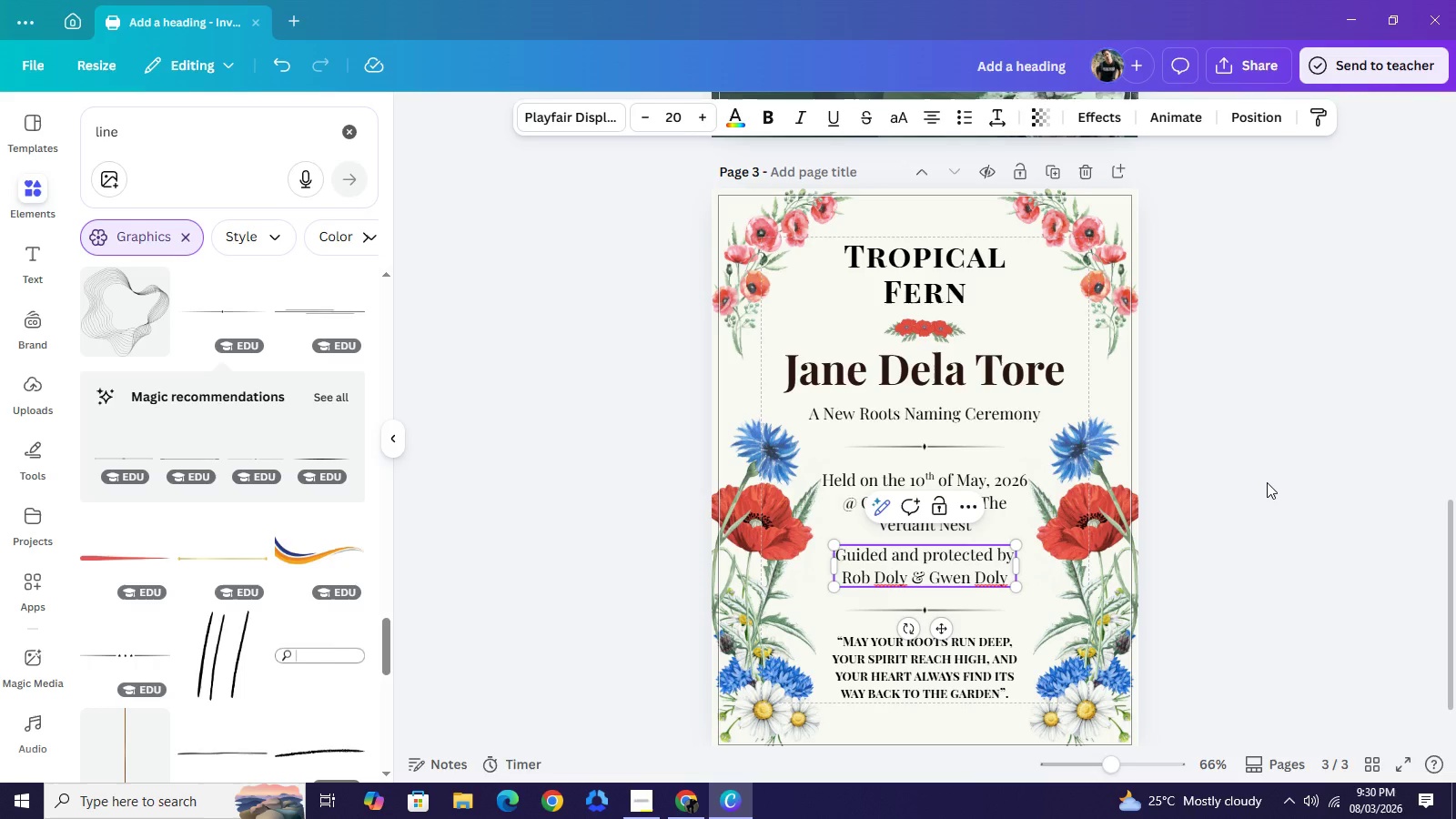 
left_click([1267, 482])
 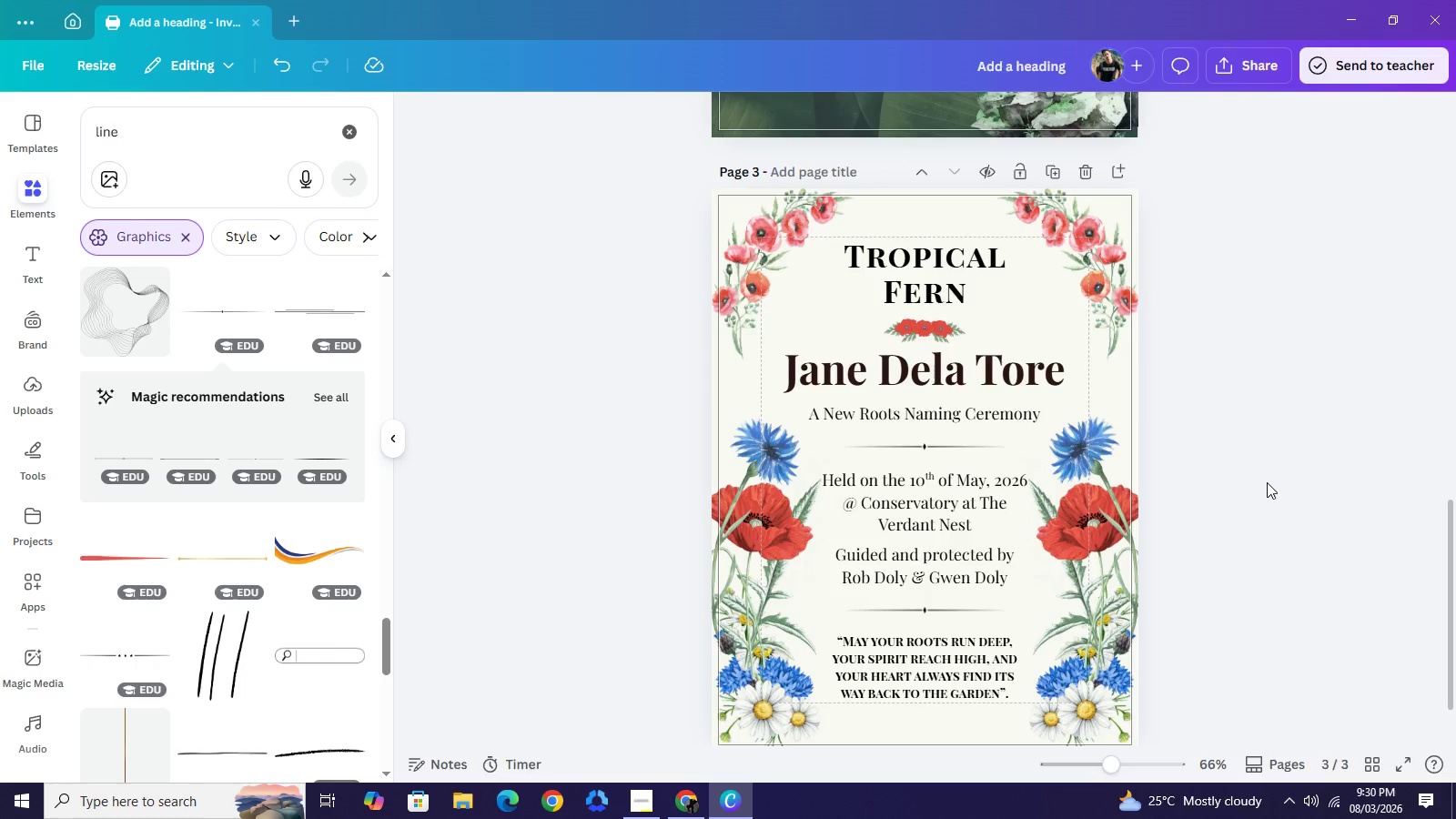 
left_click([1267, 482])
 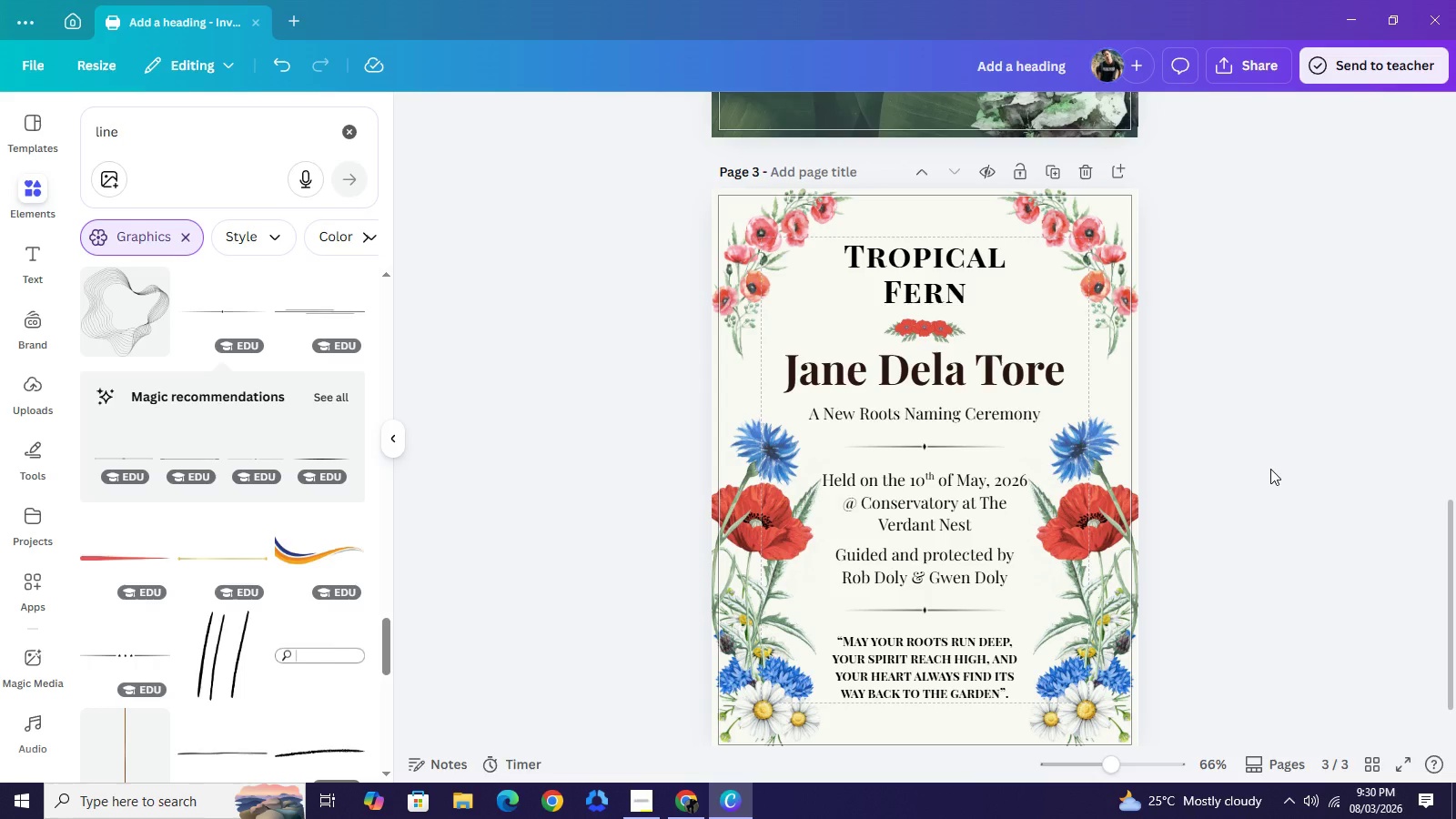 
scroll: coordinate [1271, 469], scroll_direction: down, amount: 1.0
 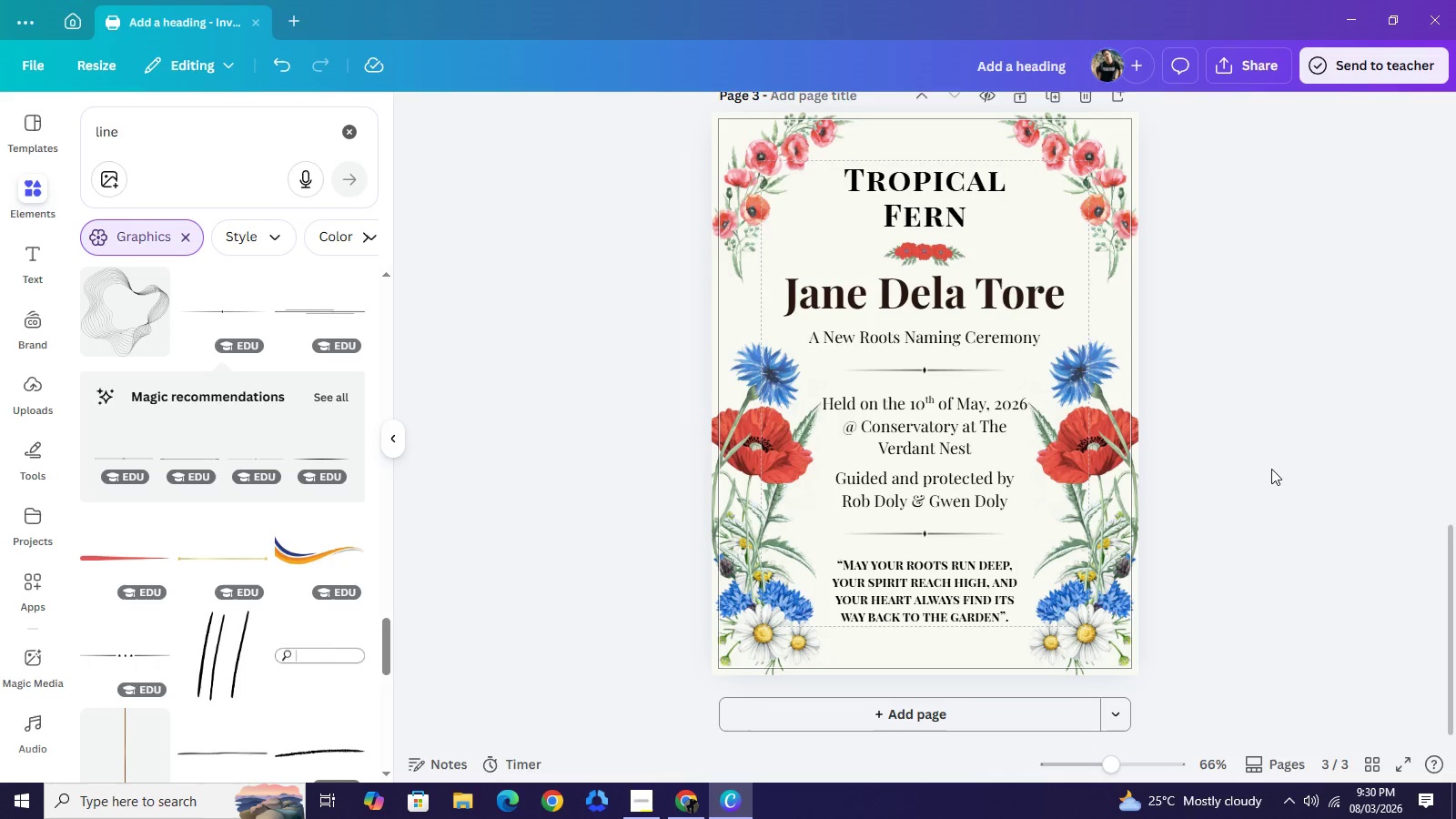 
scroll: coordinate [1272, 470], scroll_direction: up, amount: 2.0
 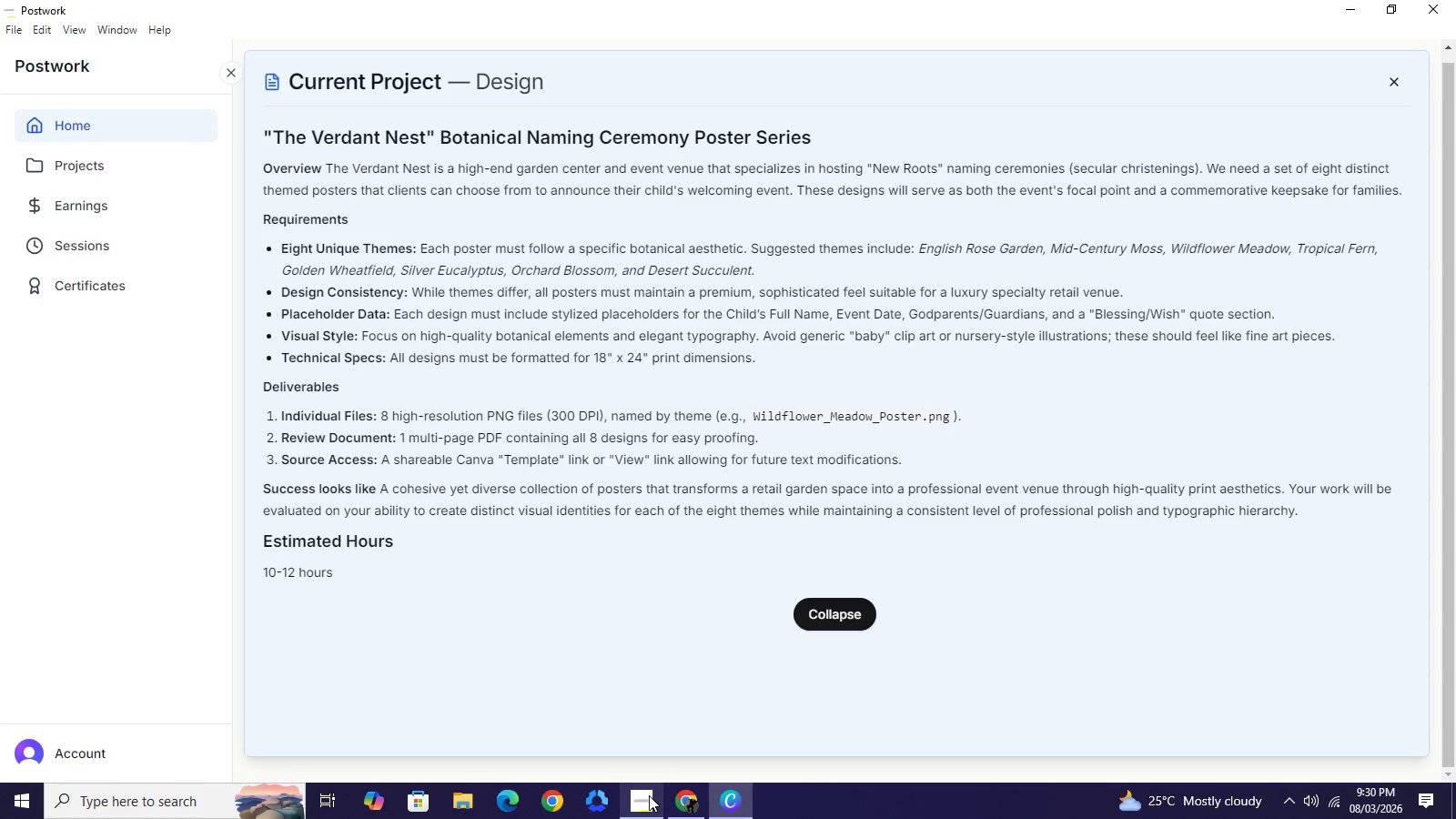 
left_click([646, 800])